 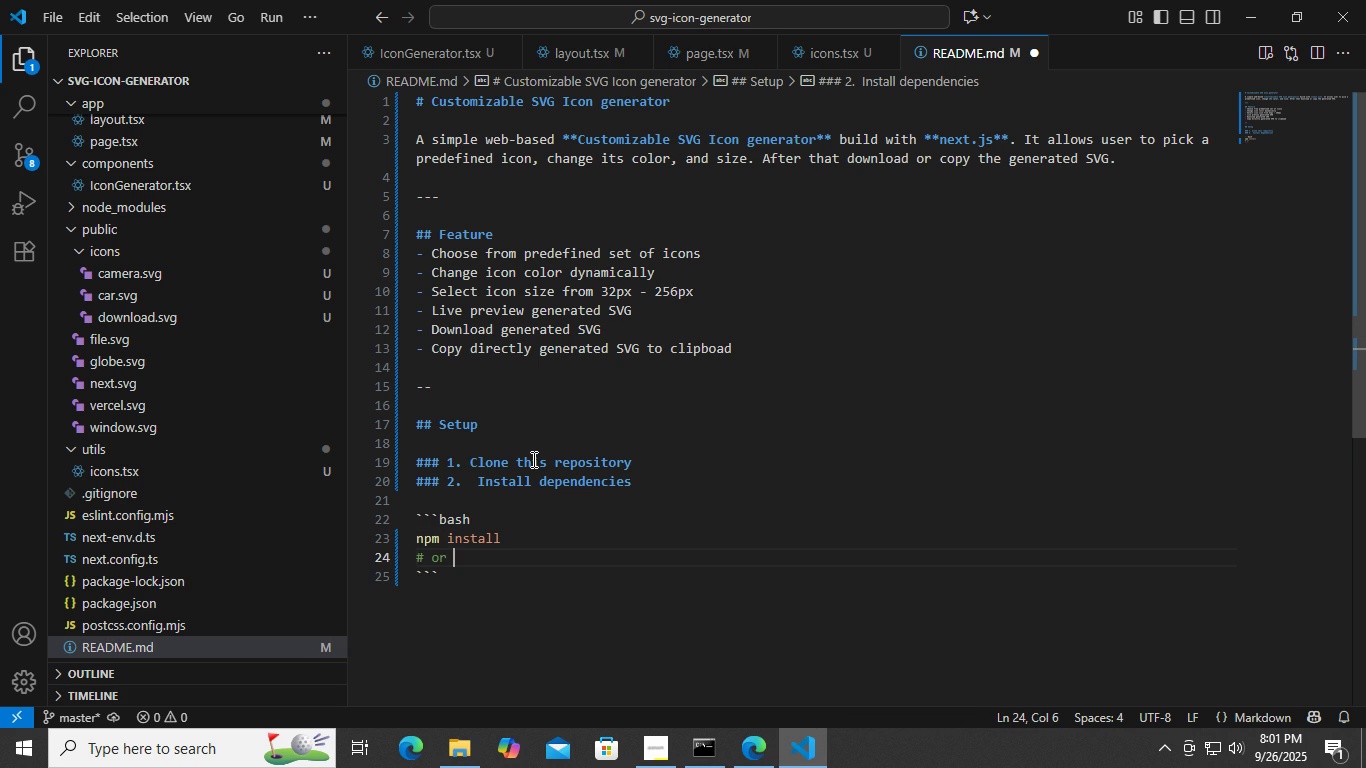 
key(Enter)
 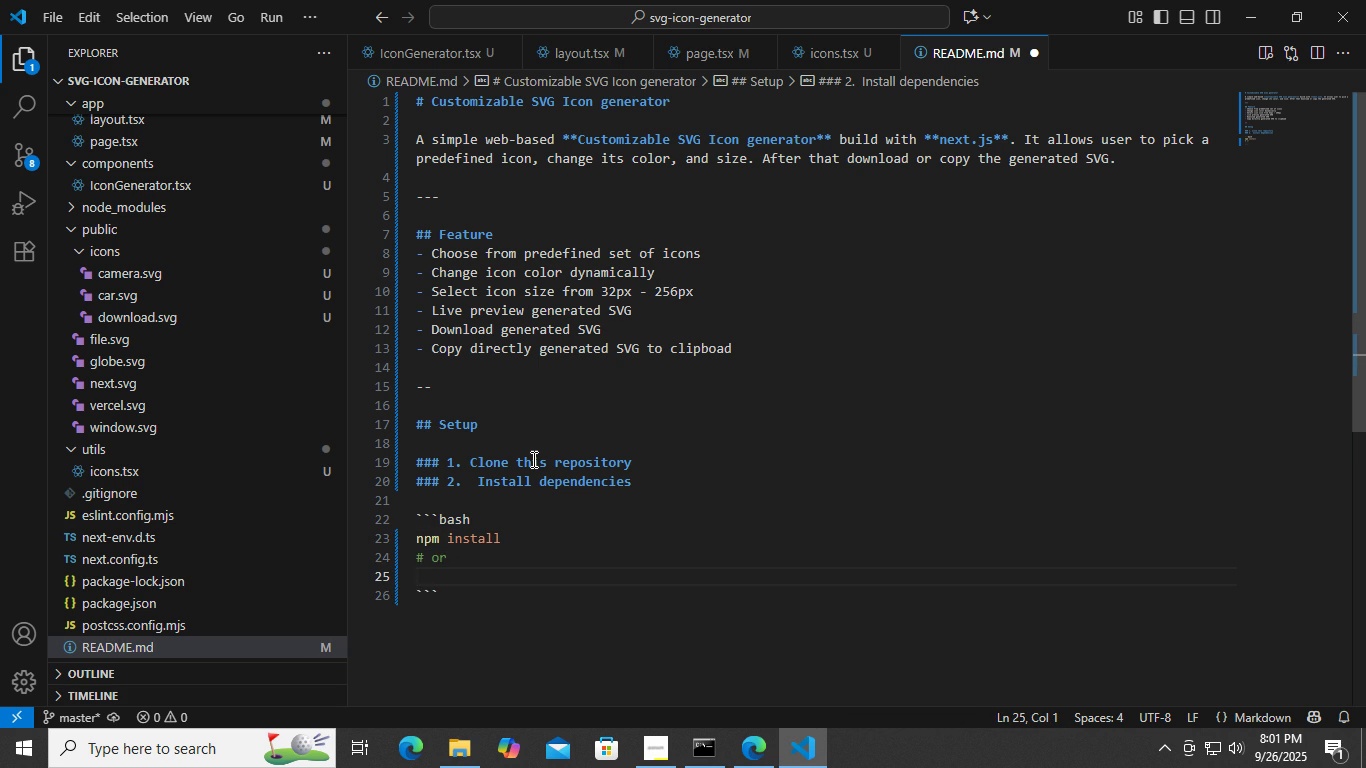 
type(t)
key(Backspace)
type(yarn install )
 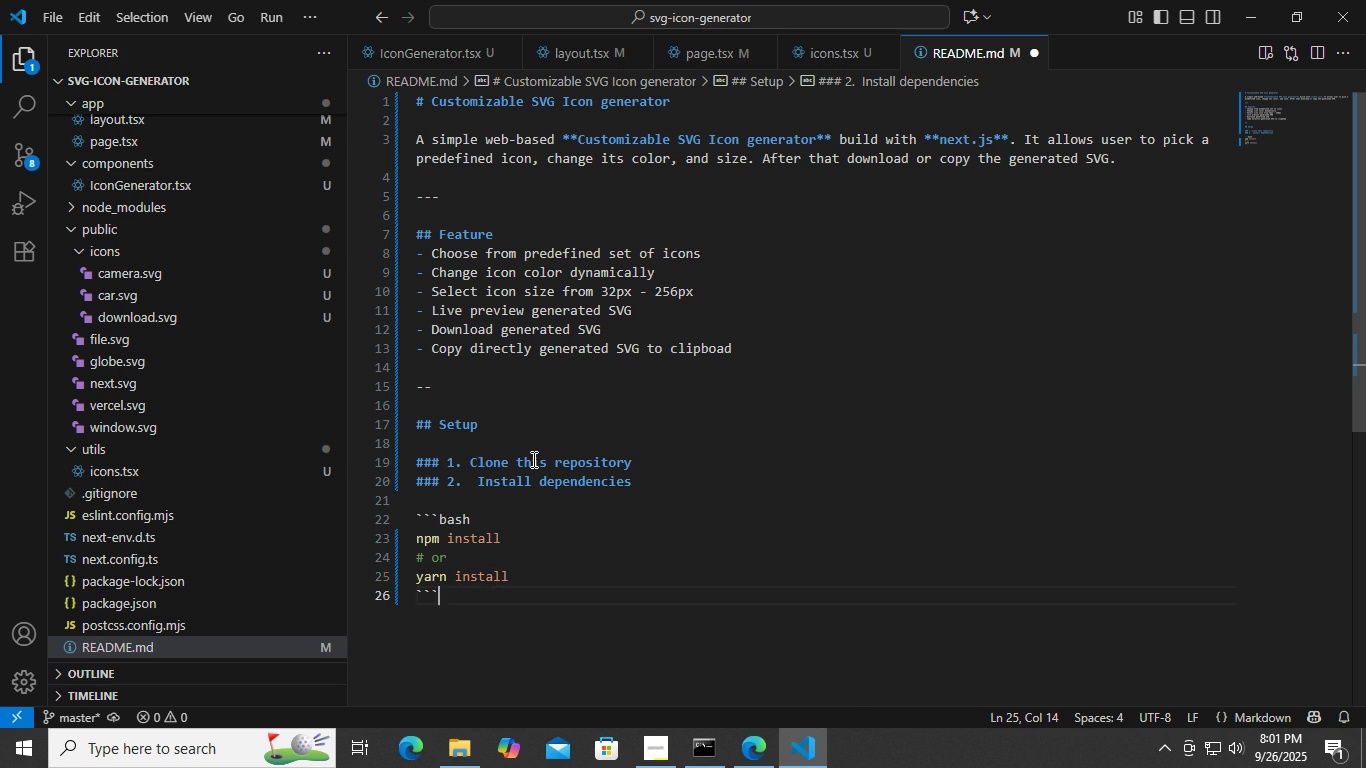 
key(ArrowDown)
 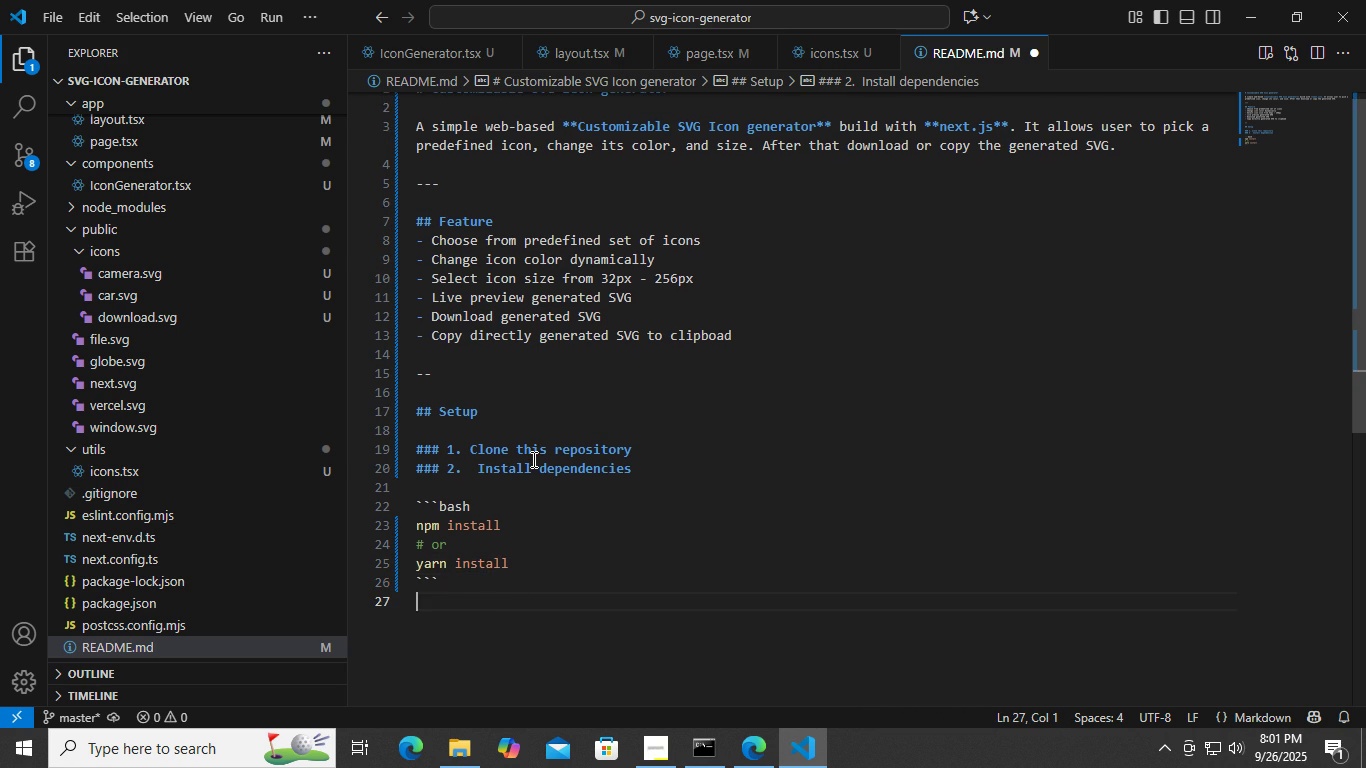 
key(Enter)
 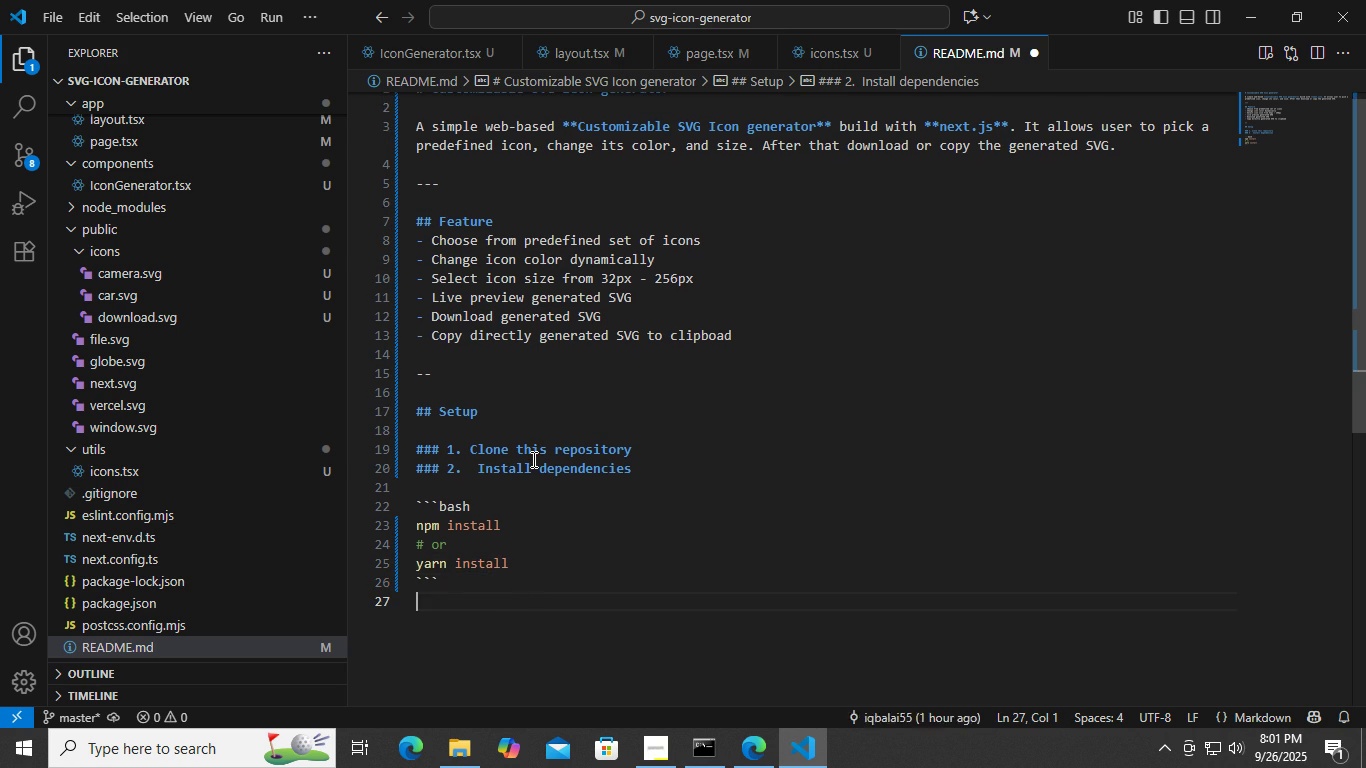 
key(Enter)